 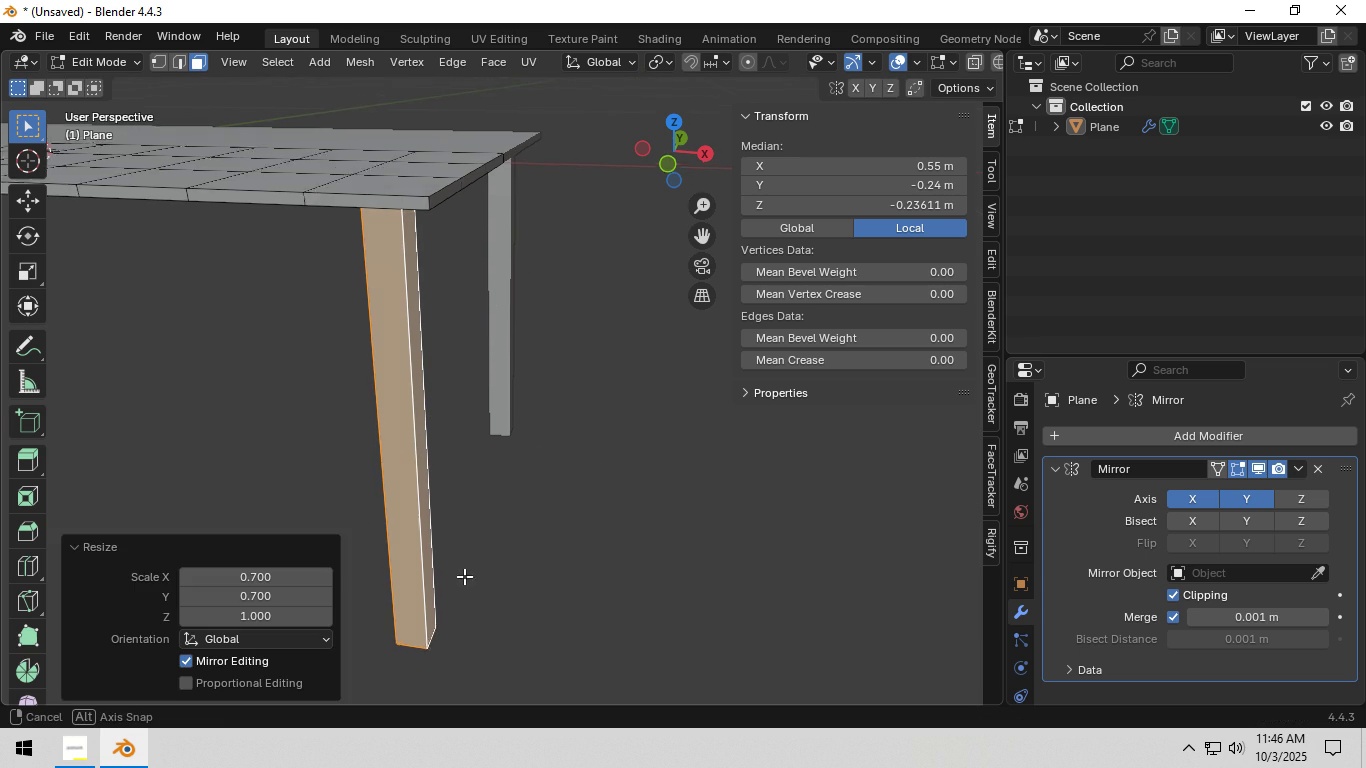 
left_click([242, 282])
 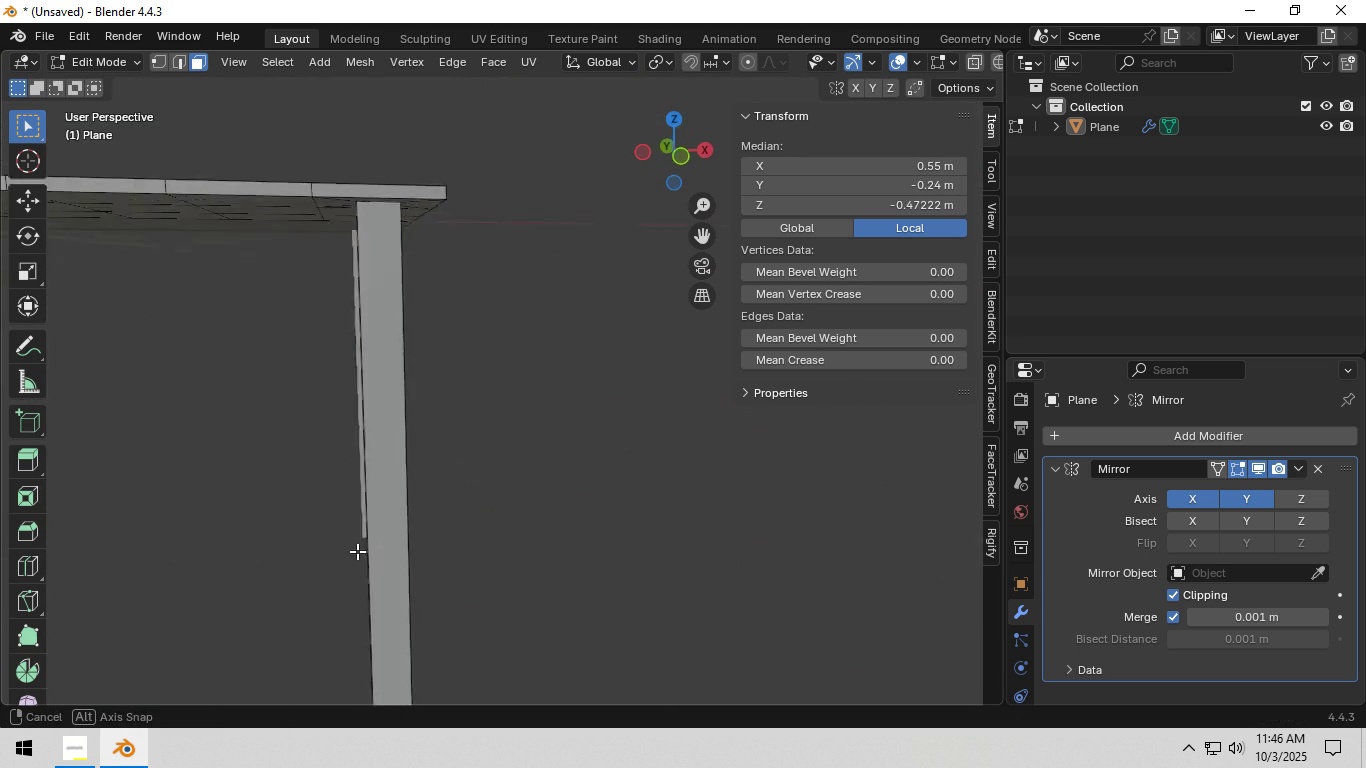 
scroll: coordinate [386, 554], scroll_direction: down, amount: 3.0
 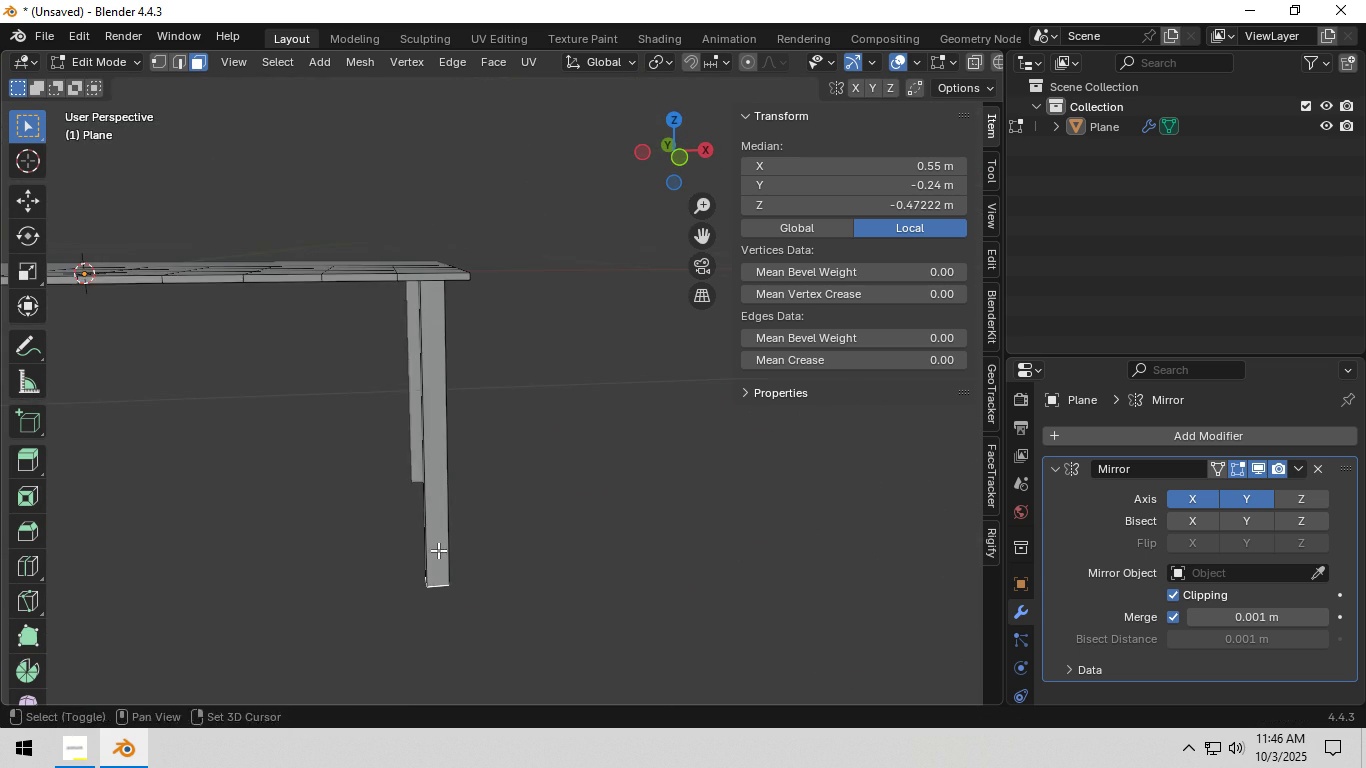 
key(Shift+ShiftLeft)
 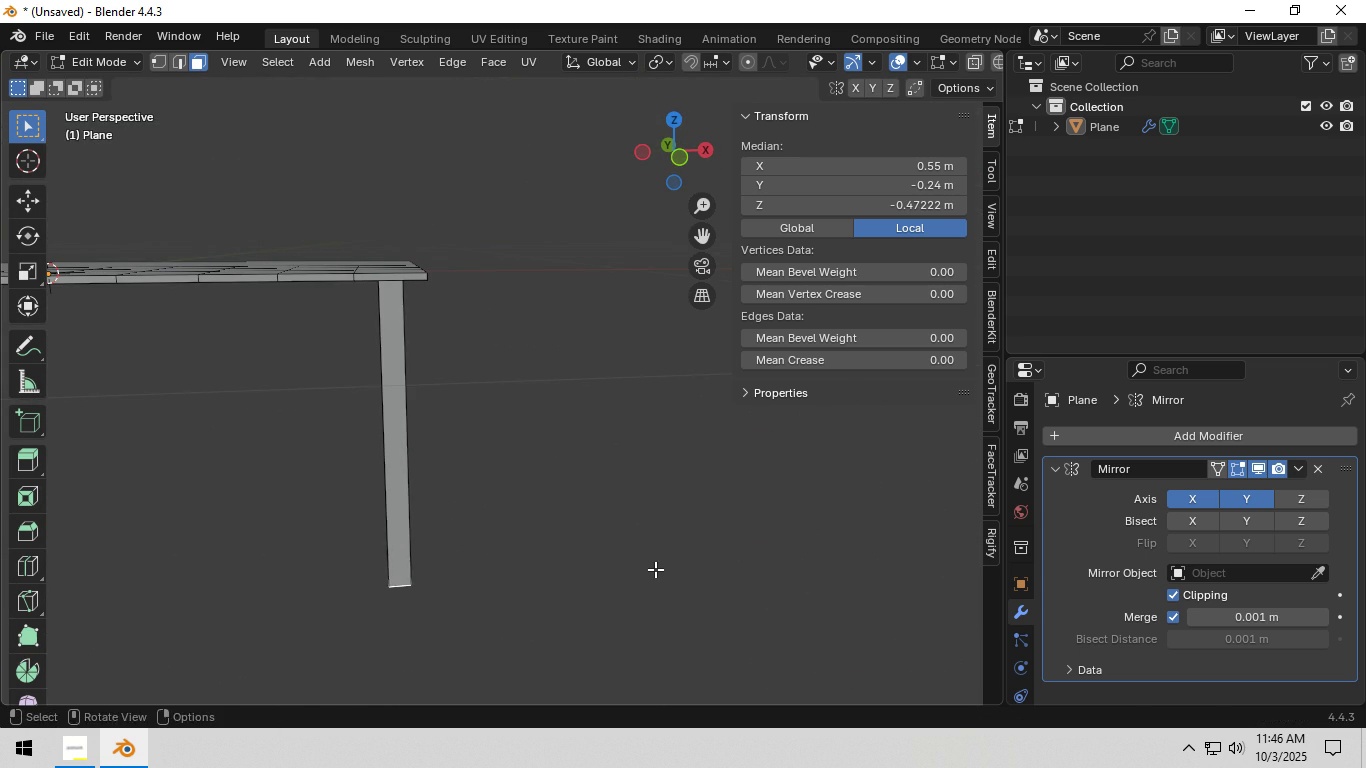 
key(S)
 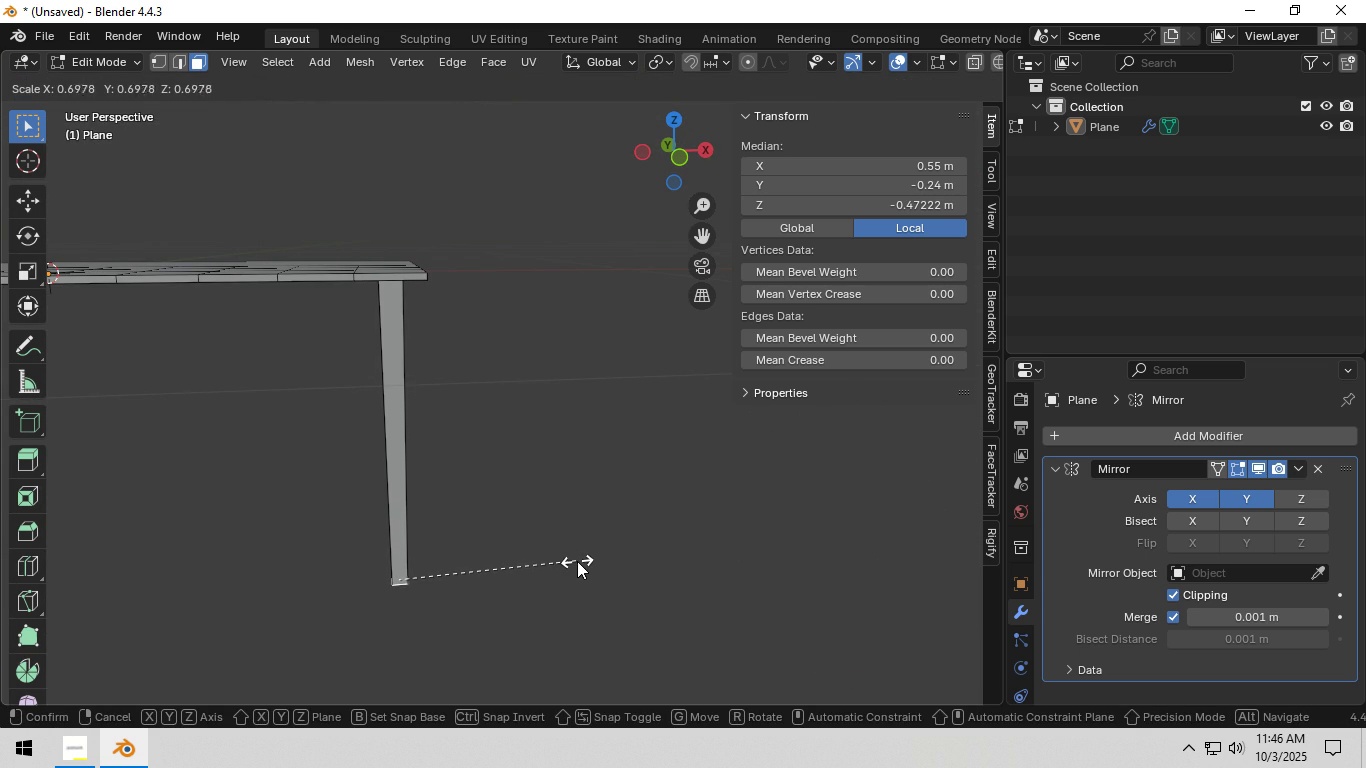 
left_click([579, 561])
 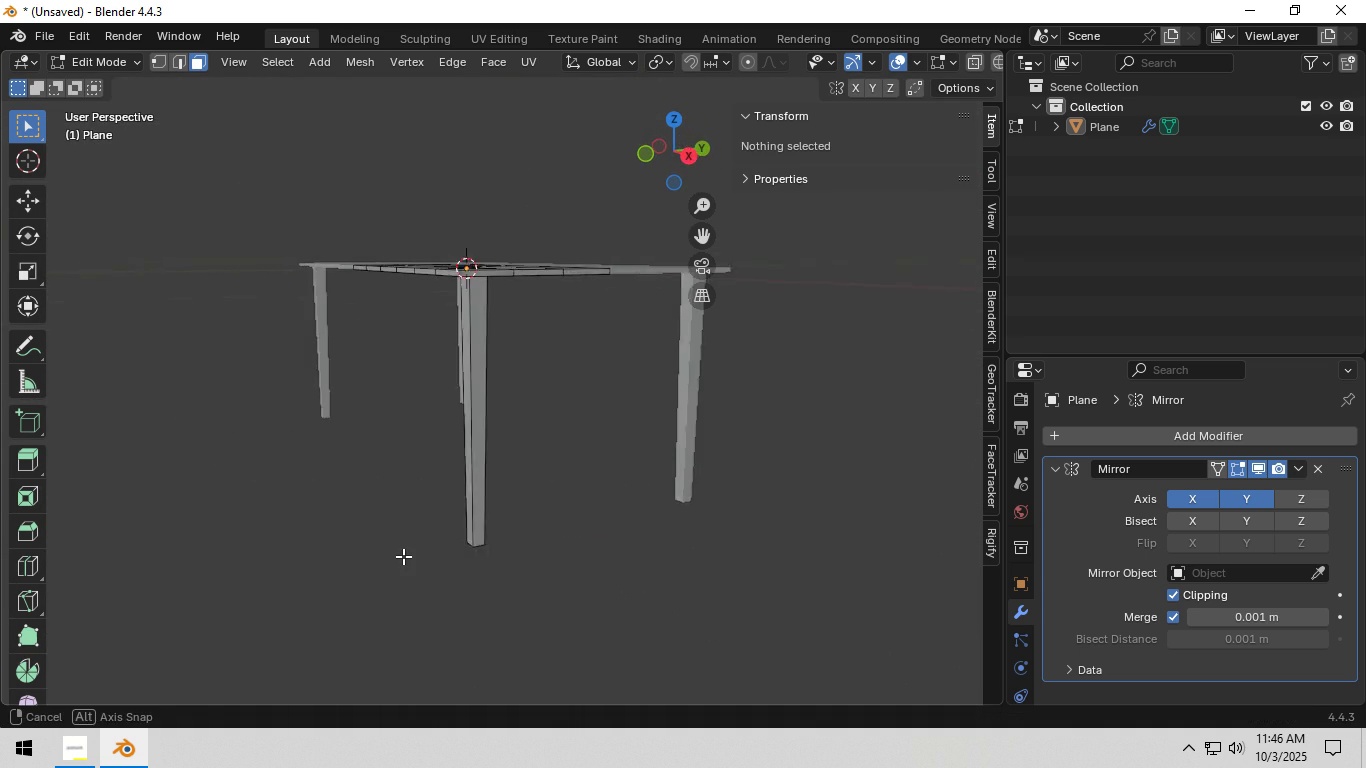 
scroll: coordinate [400, 548], scroll_direction: down, amount: 2.0